 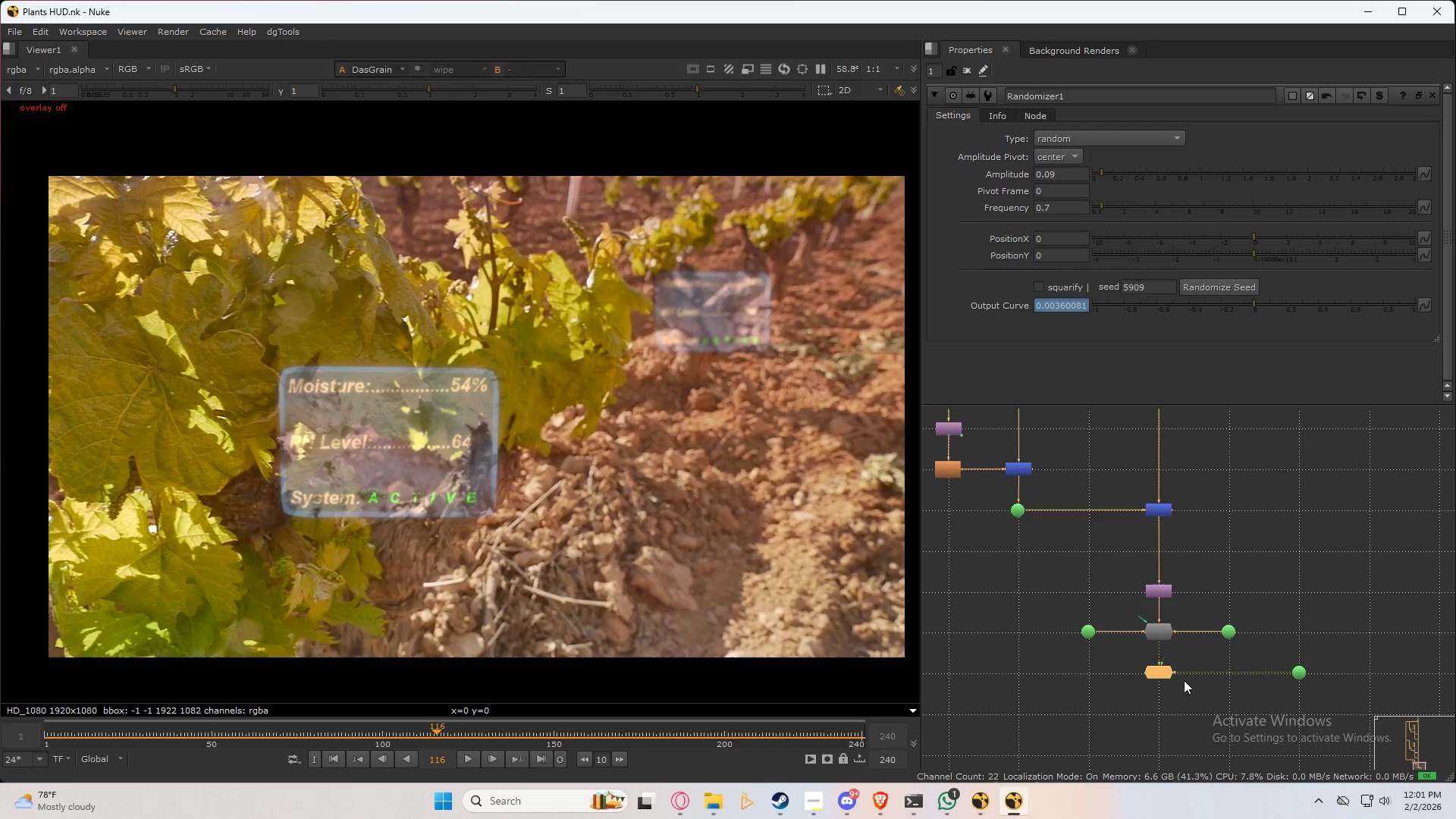 
left_click_drag(start_coordinate=[1376, 661], to_coordinate=[1093, 735])
 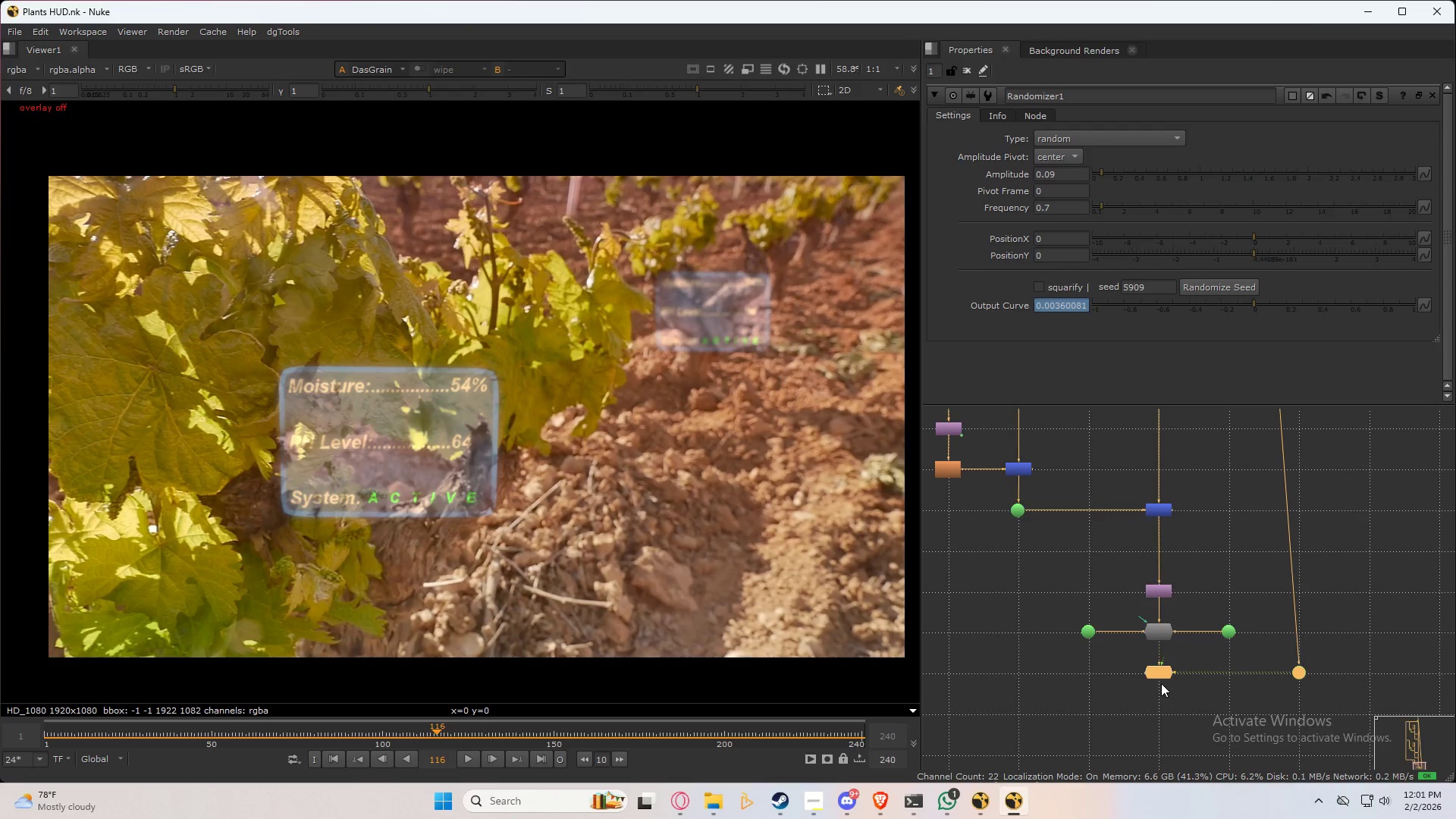 
left_click_drag(start_coordinate=[1161, 677], to_coordinate=[1165, 723])
 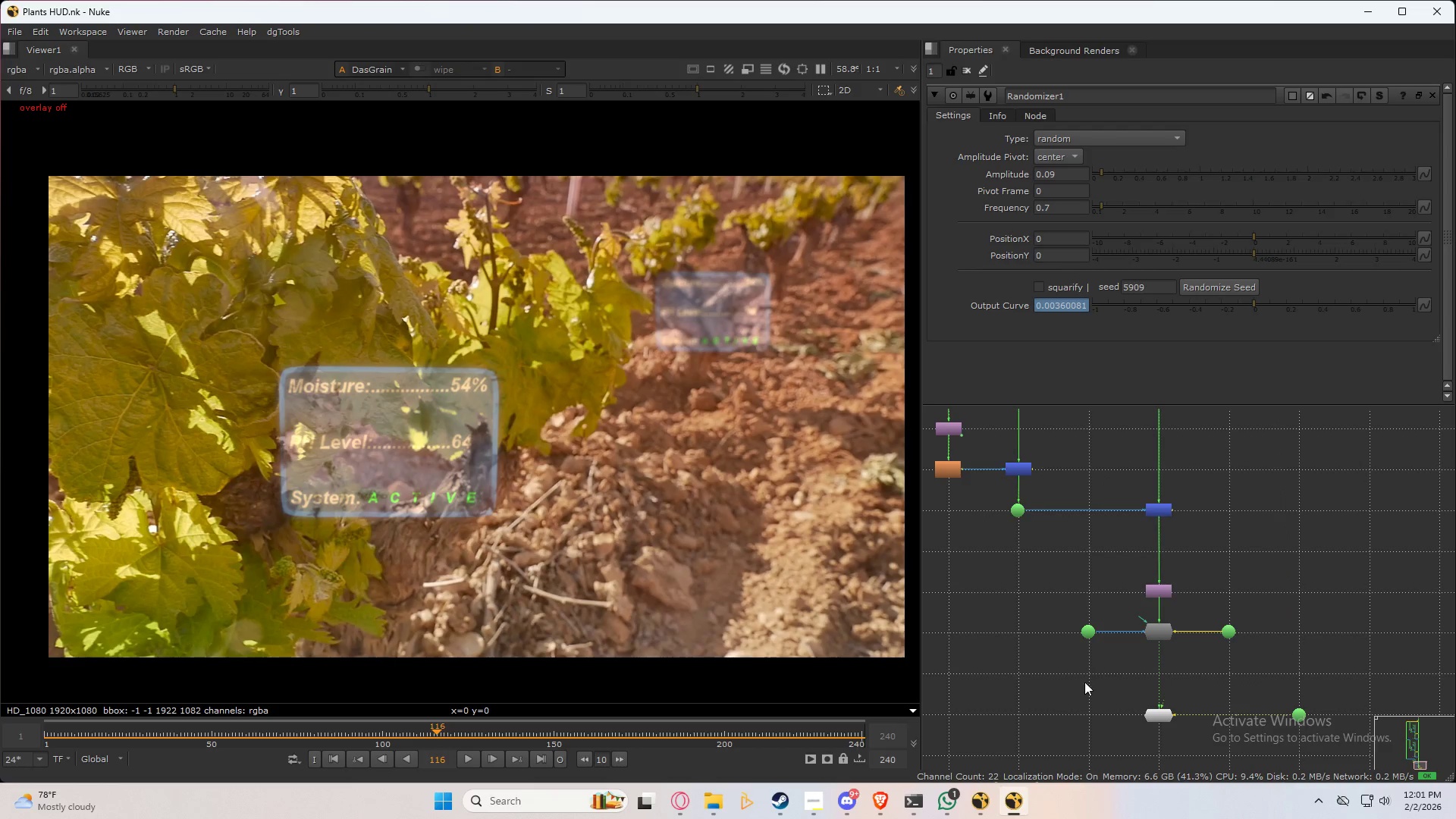 
double_click([1072, 676])
 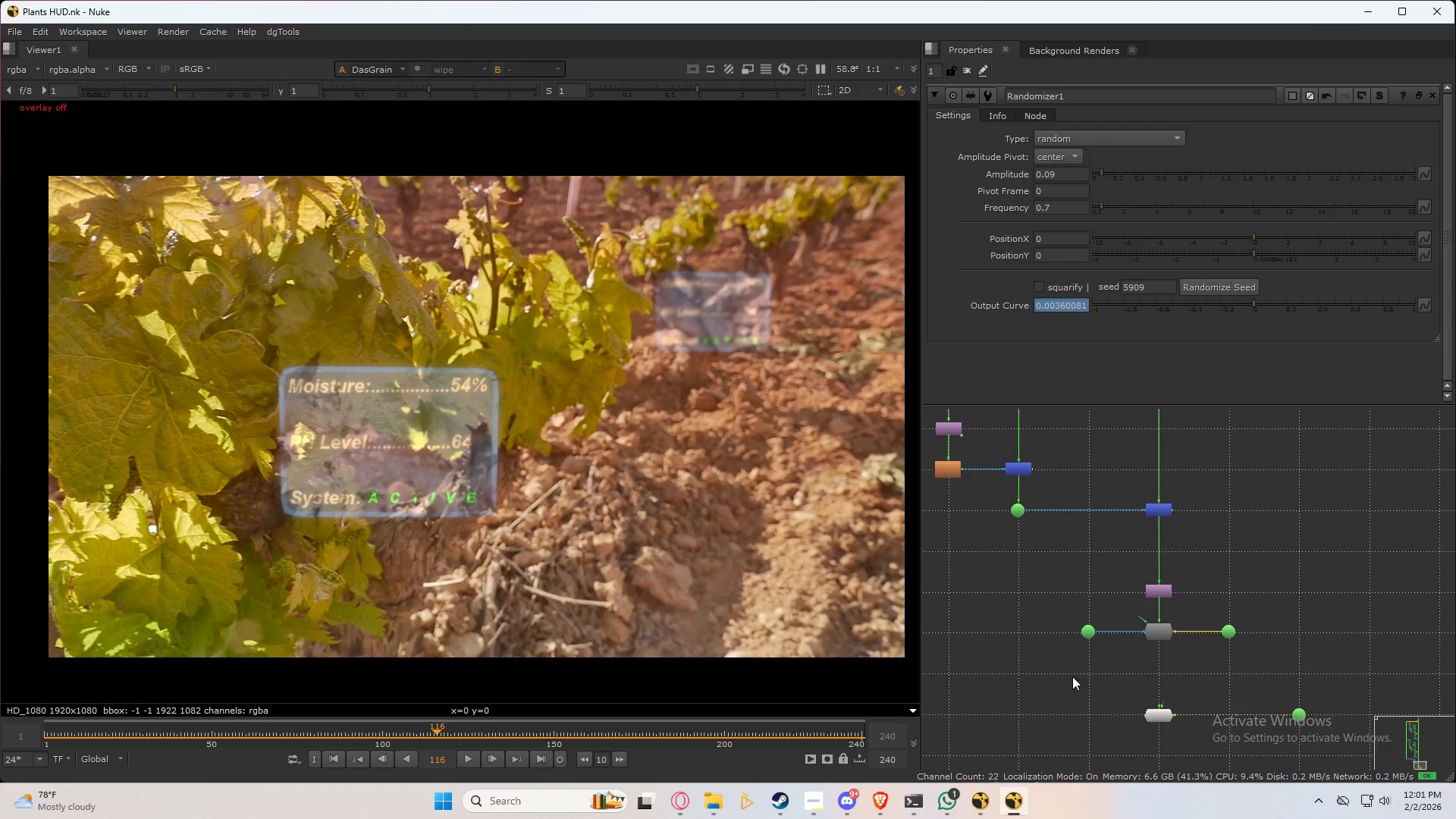 
triple_click([1072, 676])
 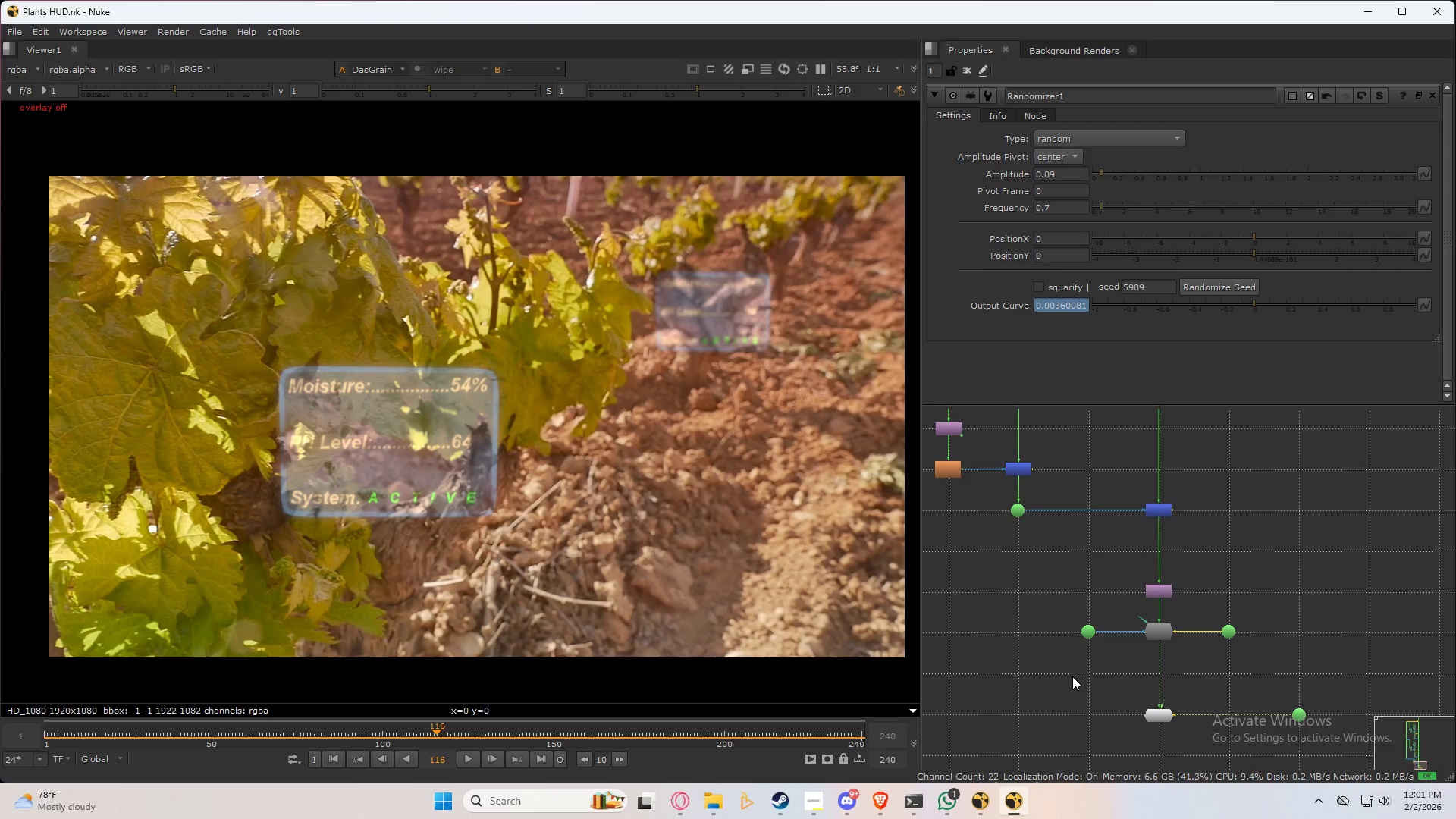 
key(W)
 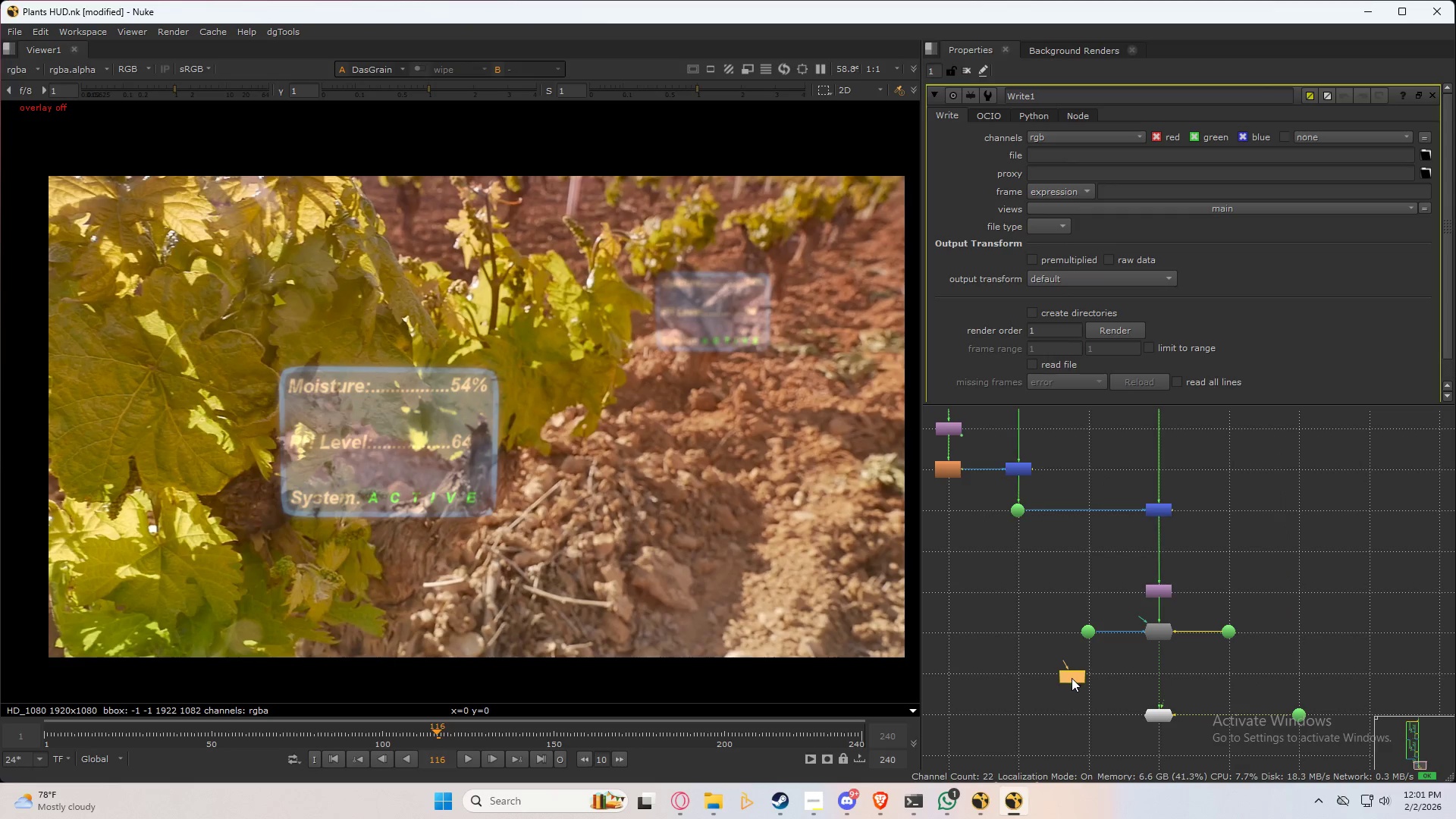 
left_click_drag(start_coordinate=[1072, 678], to_coordinate=[1090, 679])
 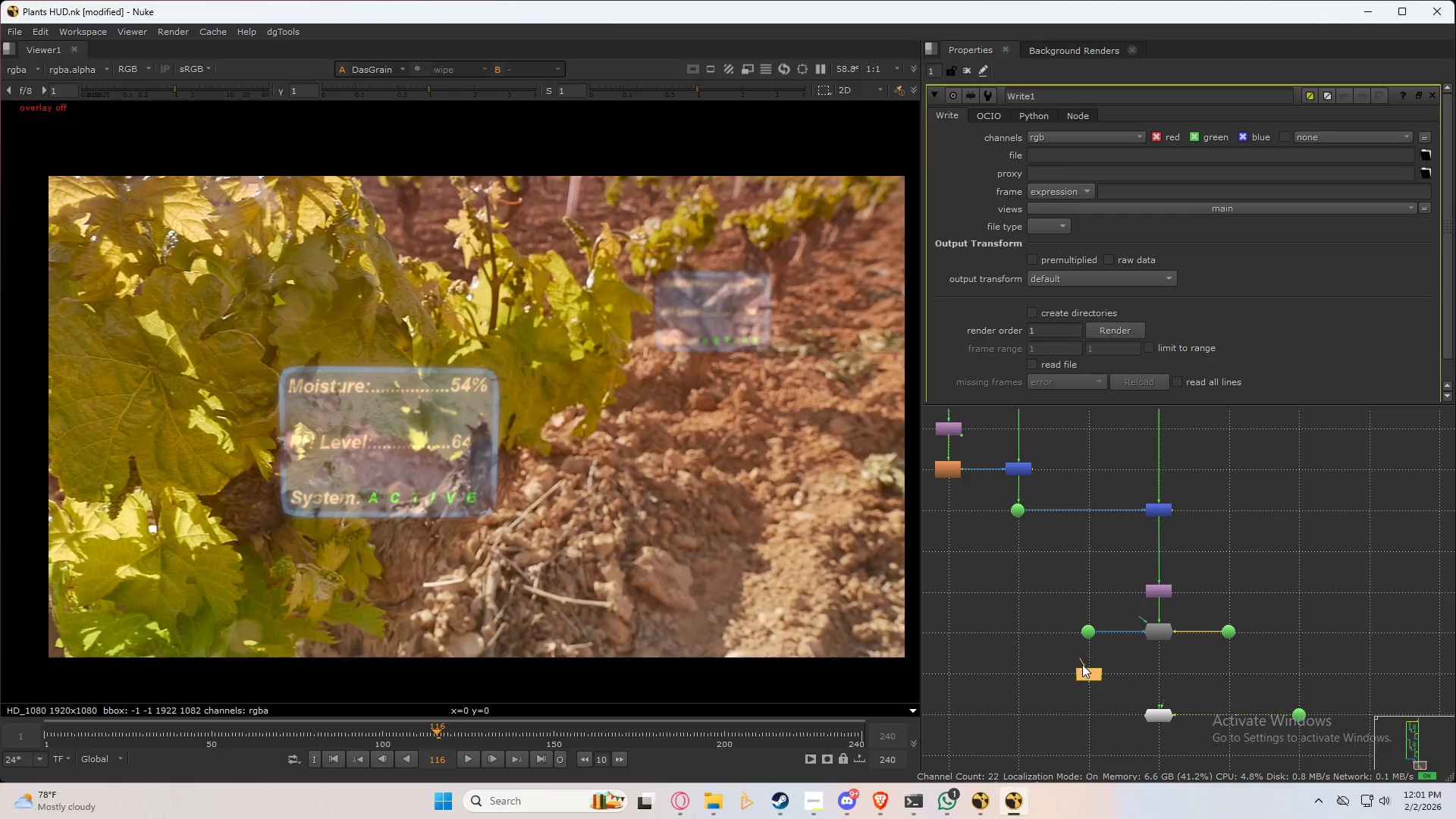 
left_click_drag(start_coordinate=[1082, 664], to_coordinate=[1167, 627])
 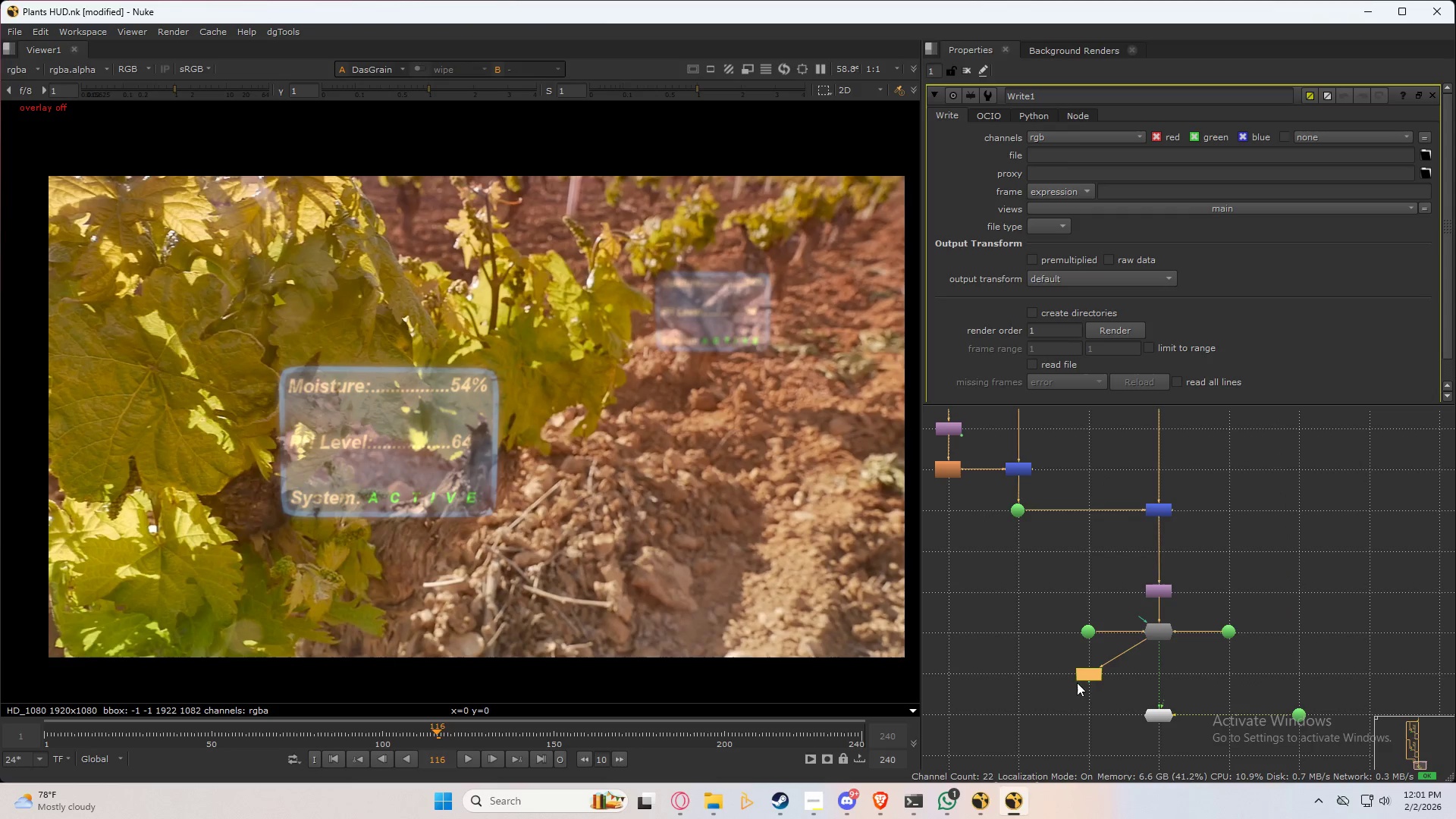 
left_click([1086, 676])
 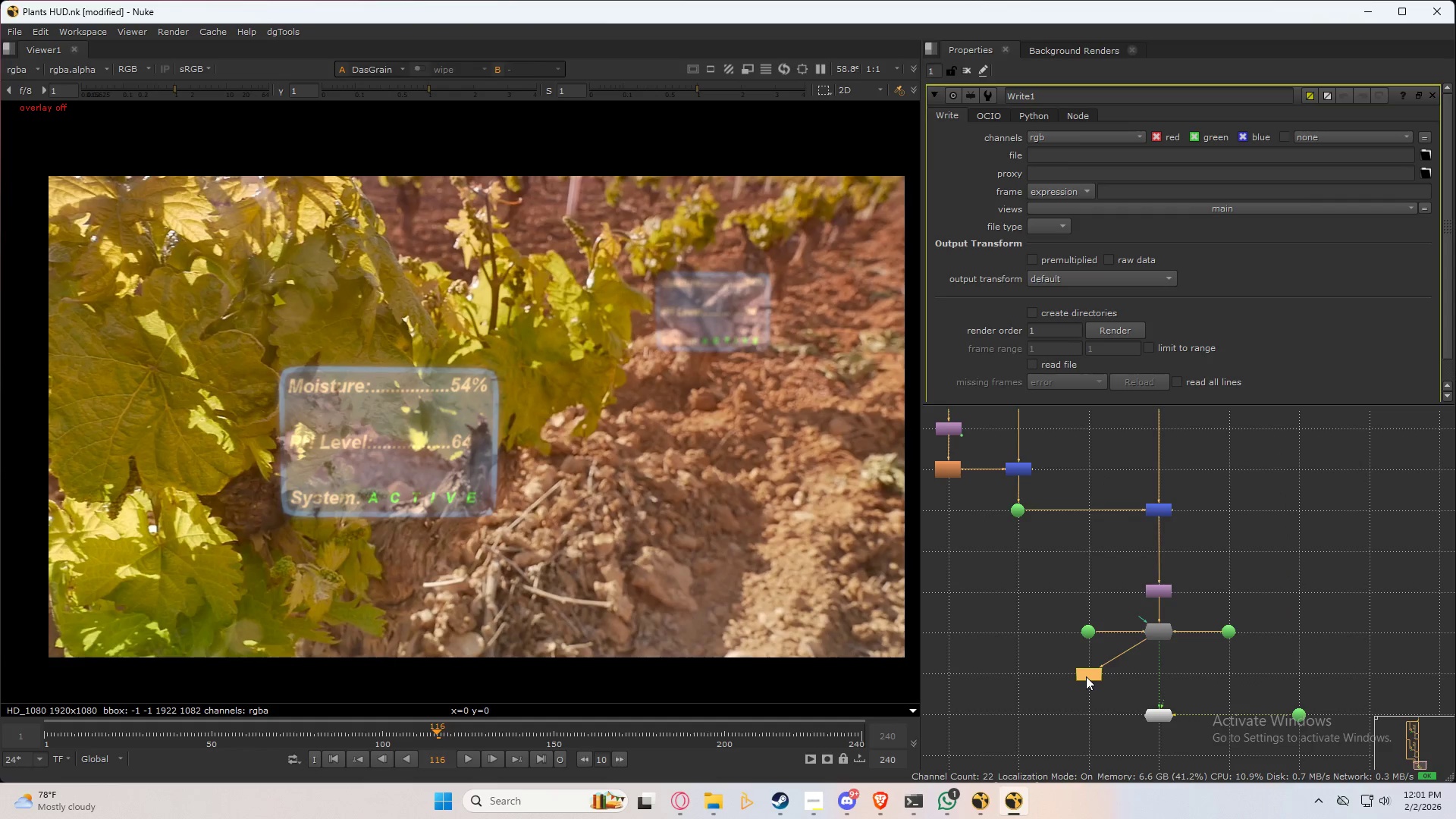 
key(1)
 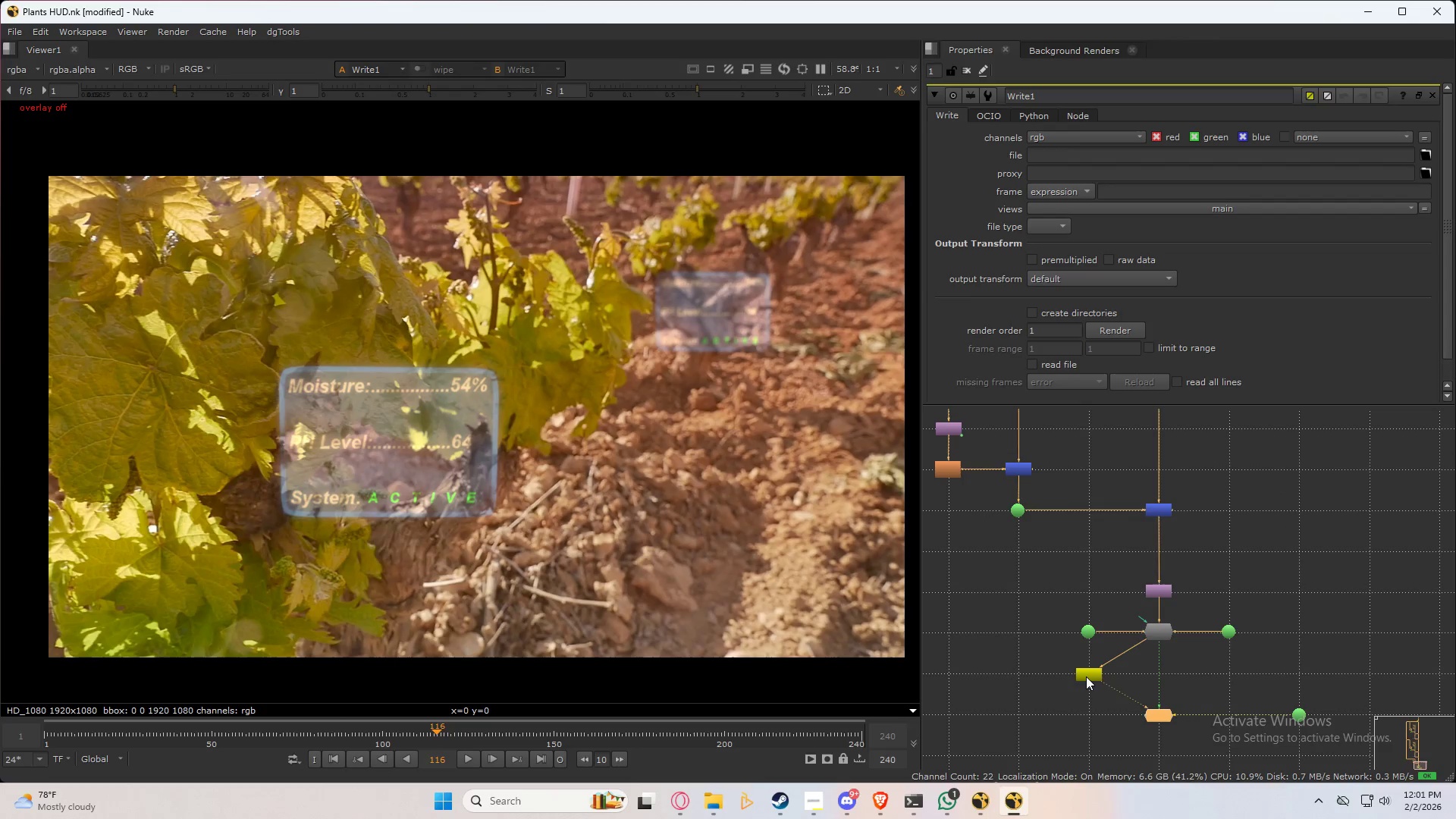 
double_click([1086, 676])
 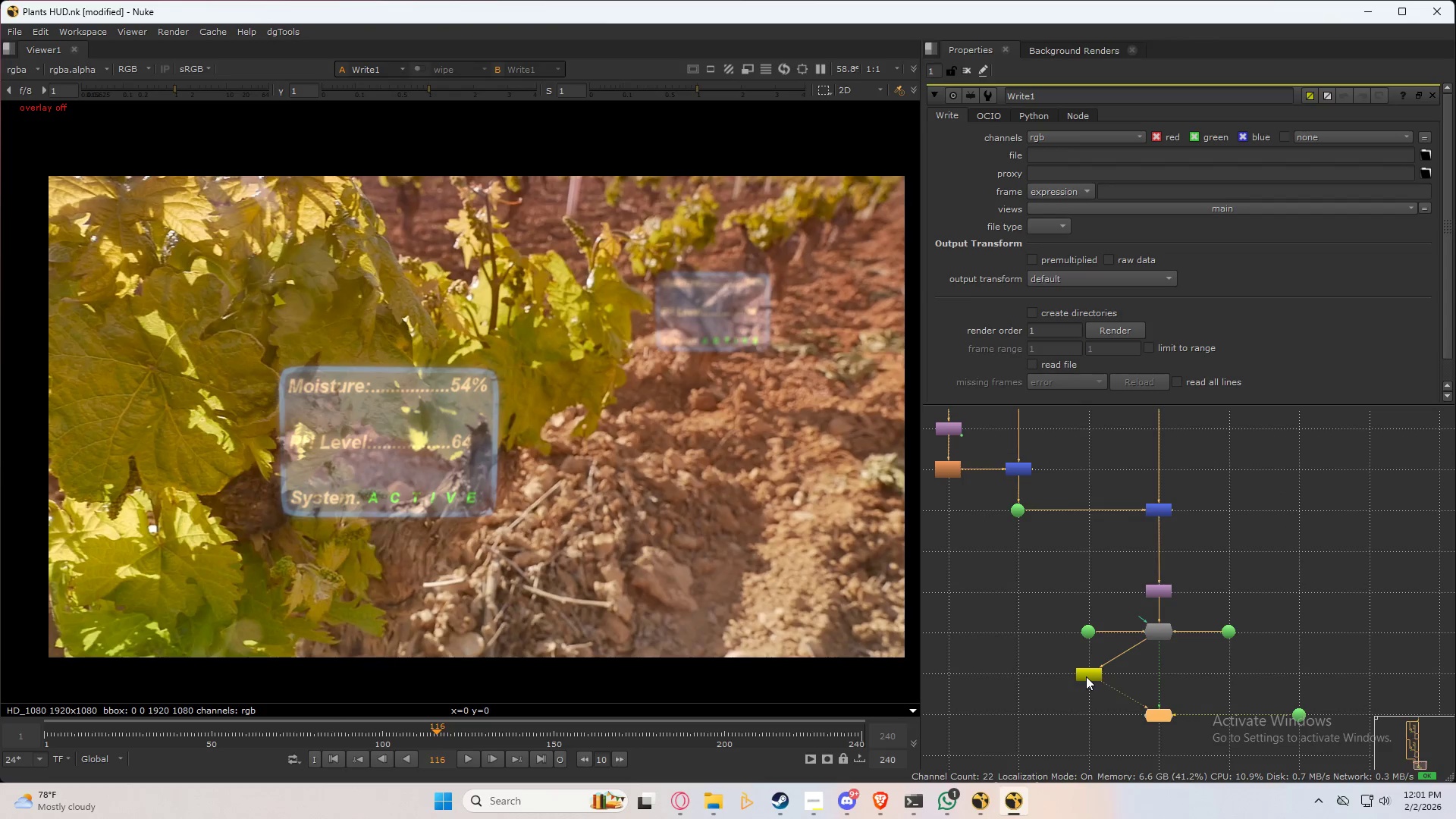 
triple_click([1086, 676])
 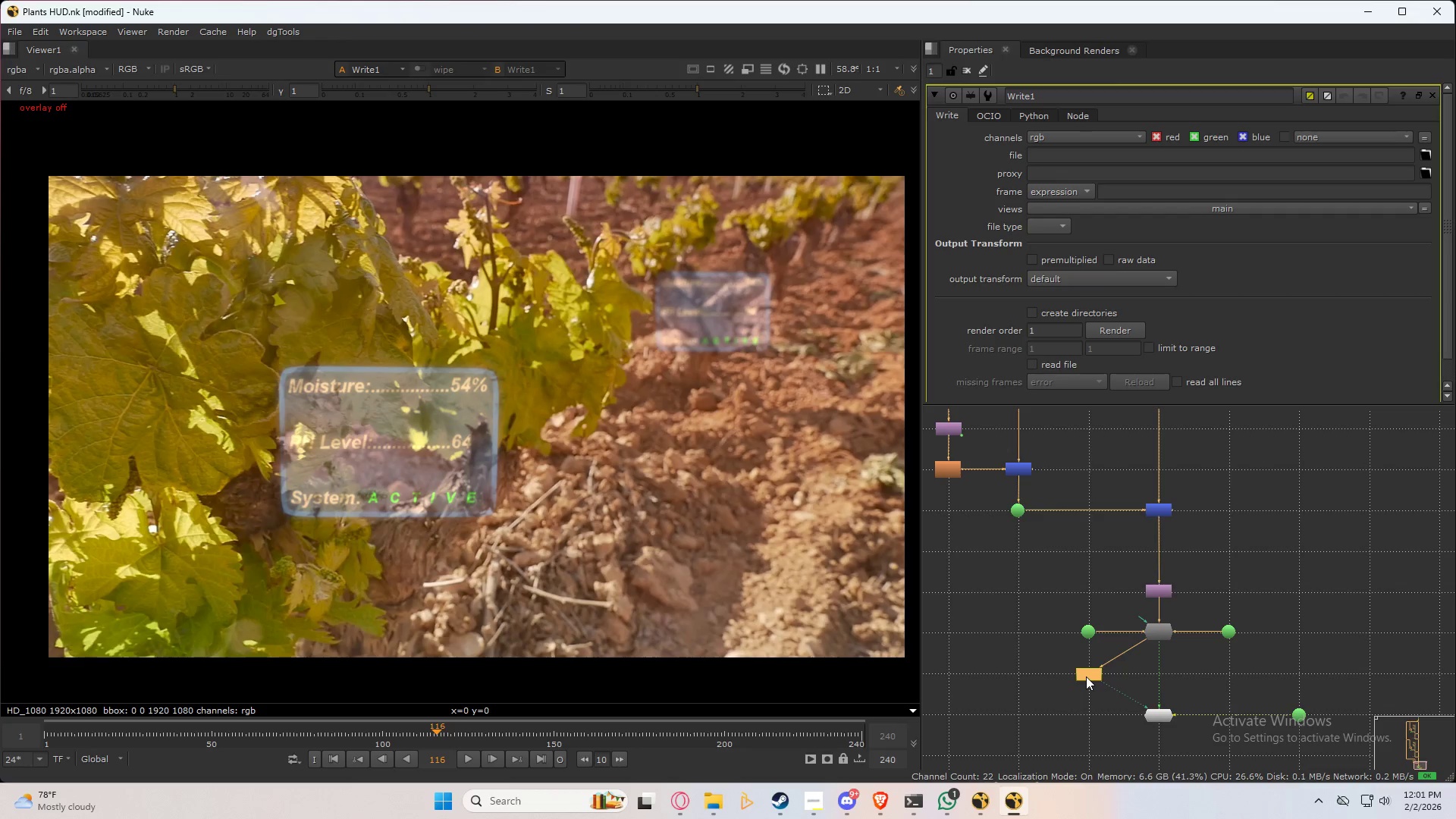 
triple_click([1086, 676])
 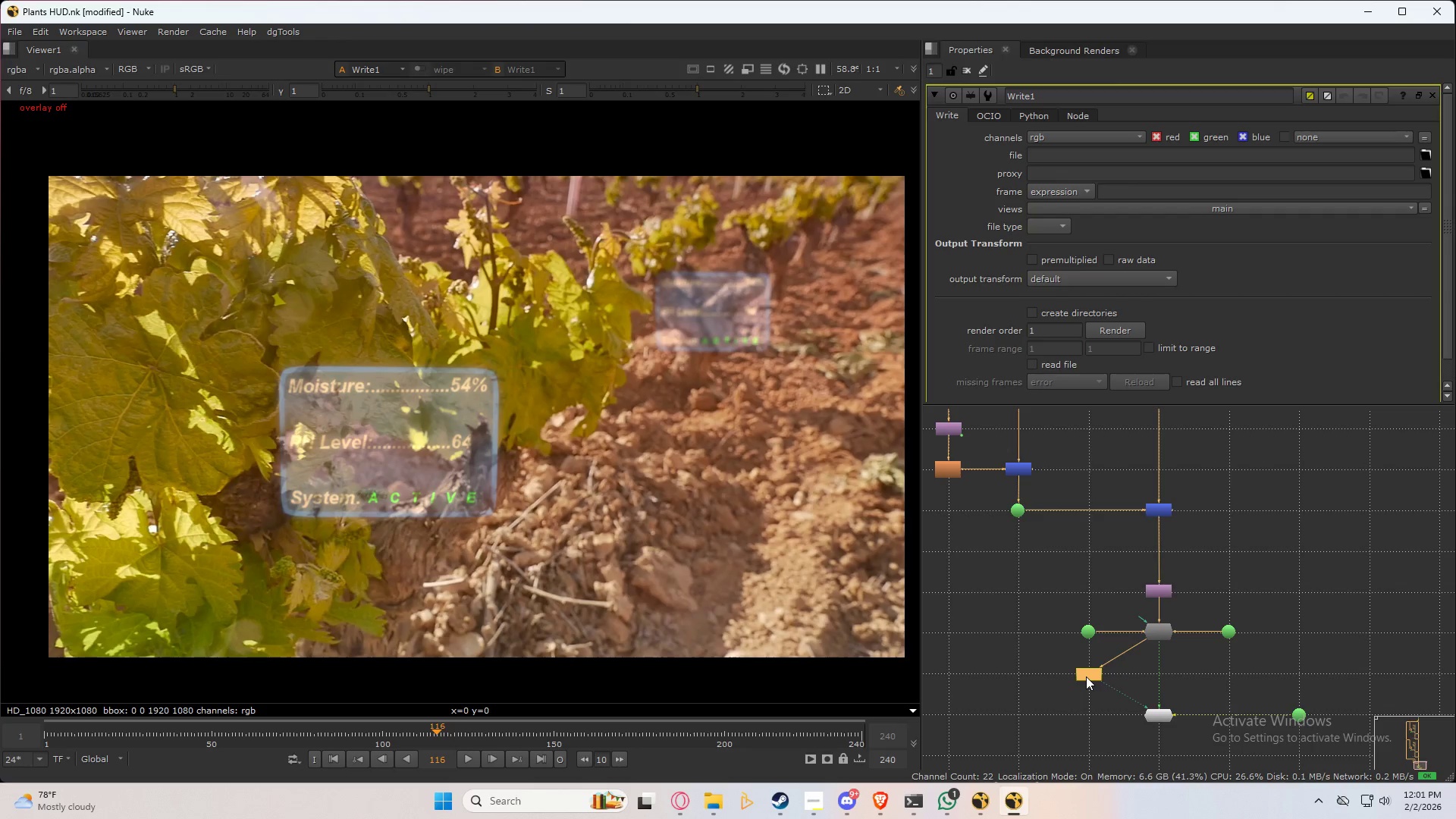 
triple_click([1086, 676])
 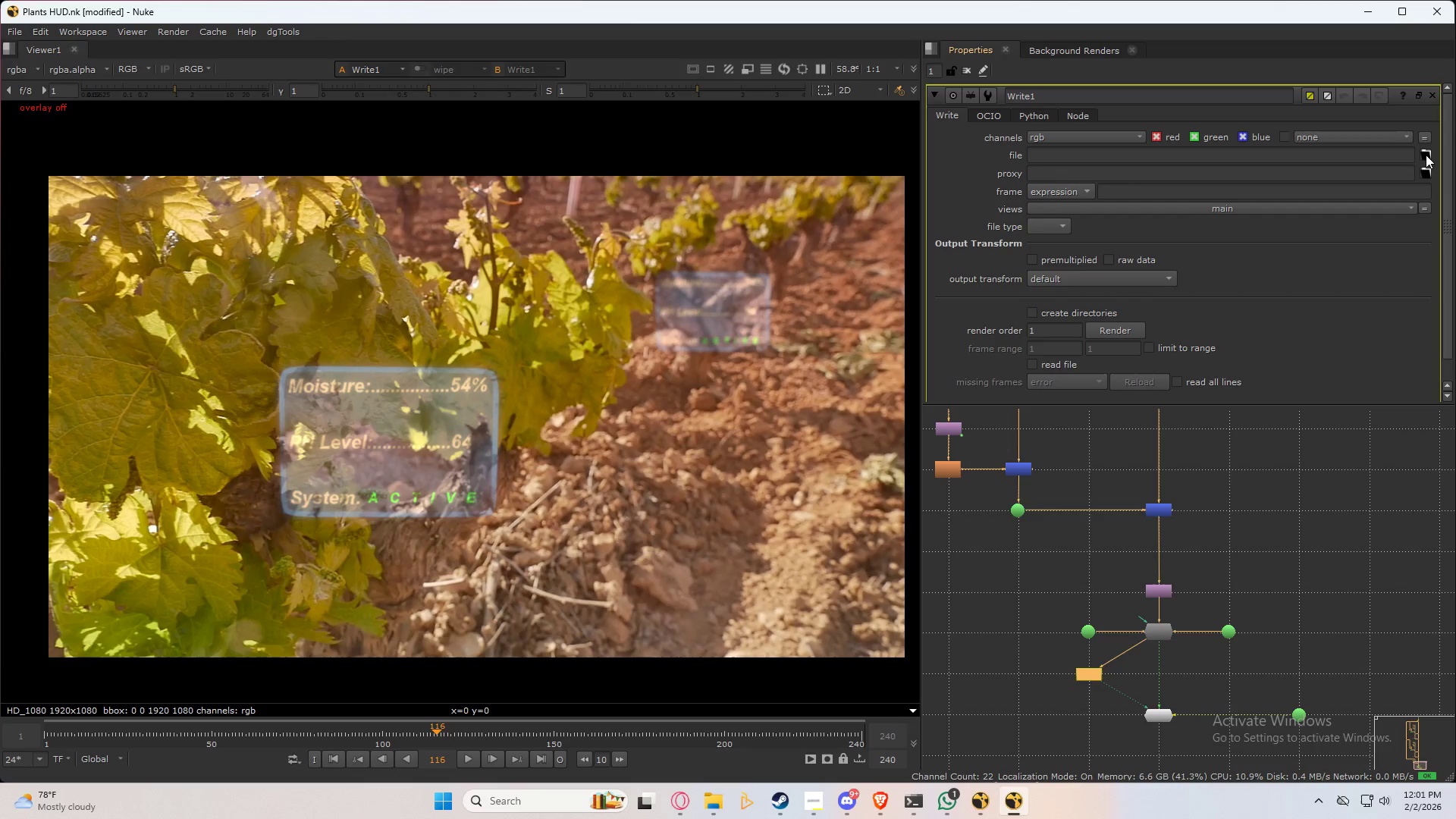 
left_click([1426, 155])
 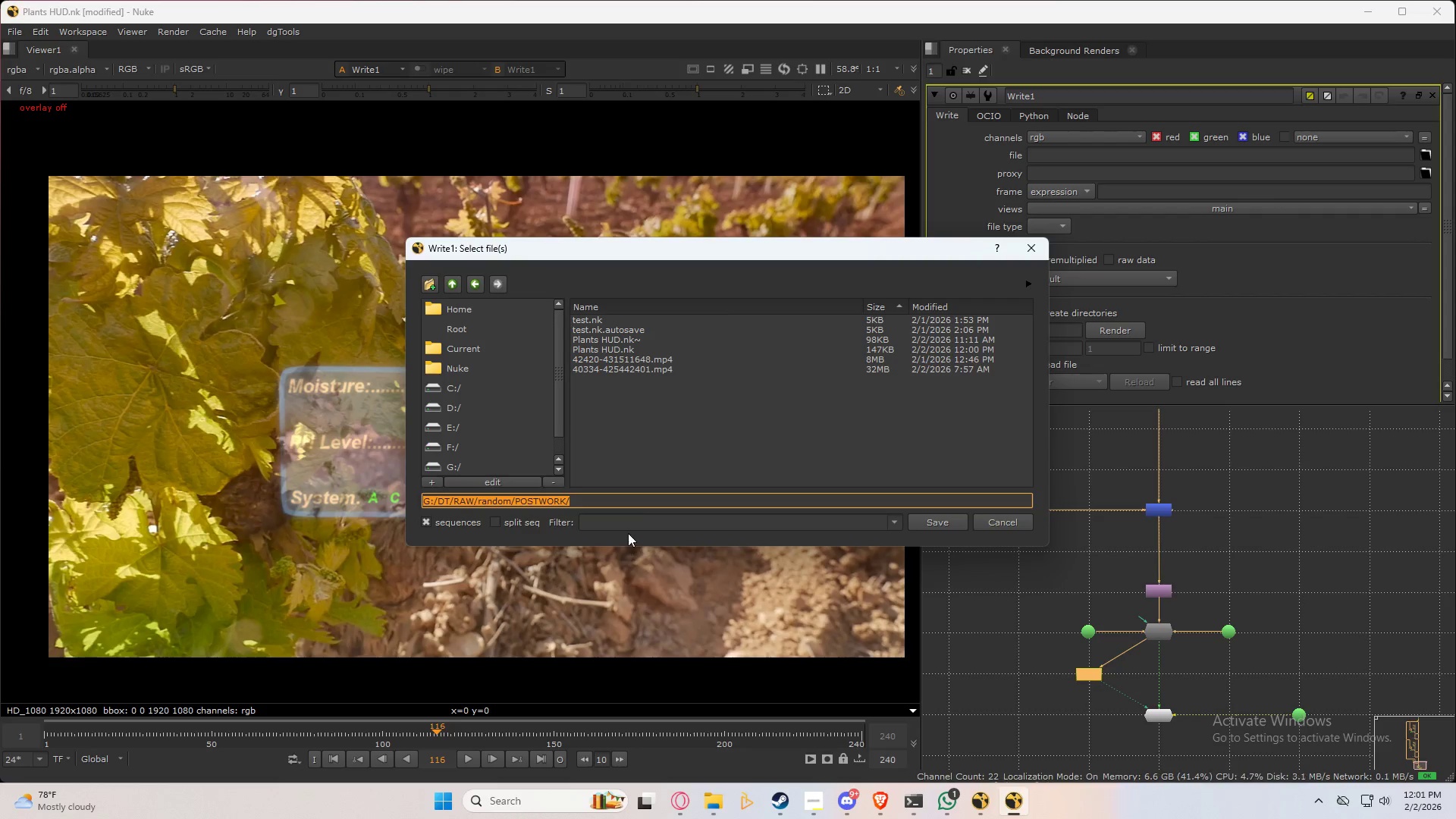 
left_click([632, 501])
 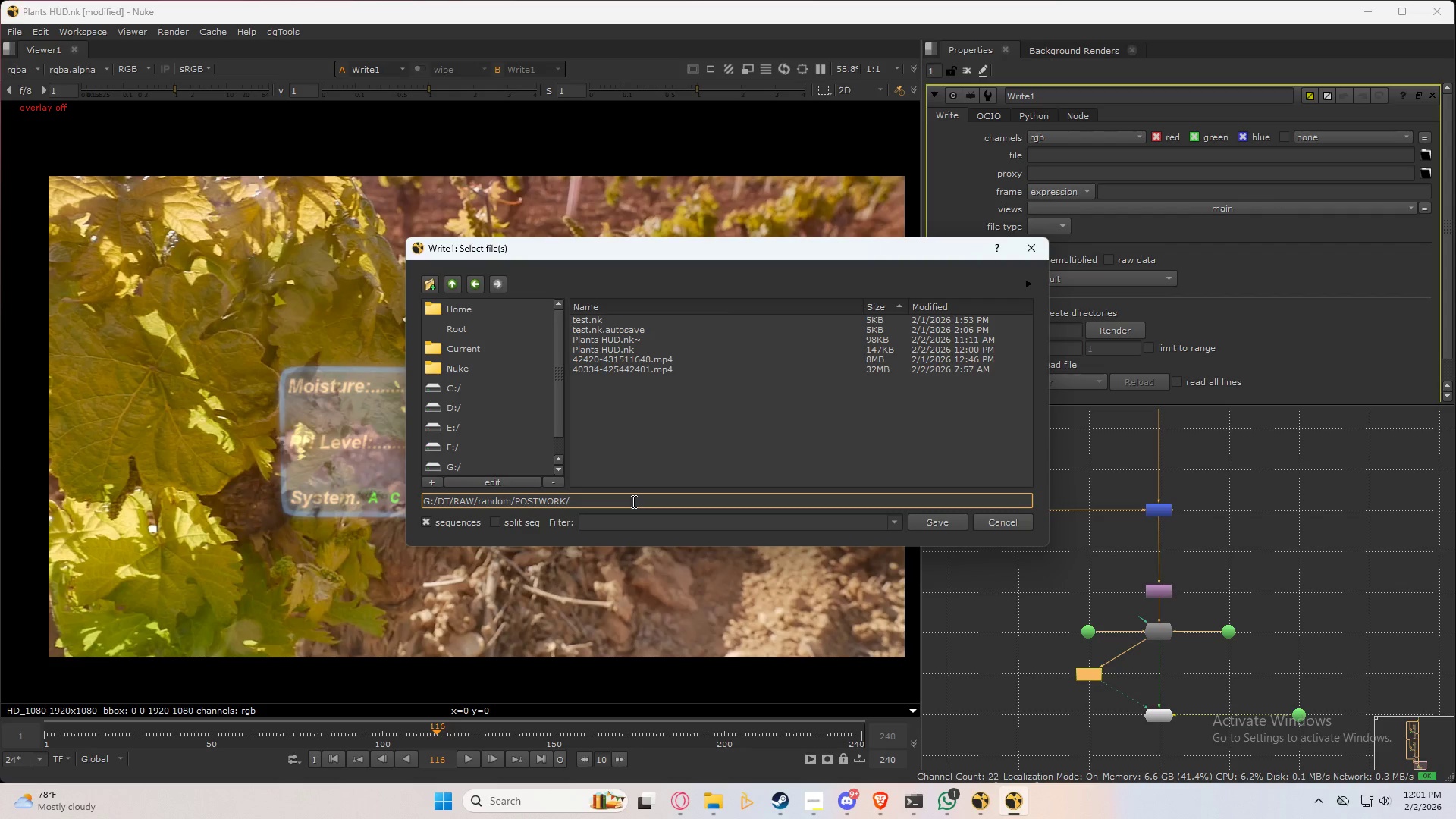 
type(Plant)
 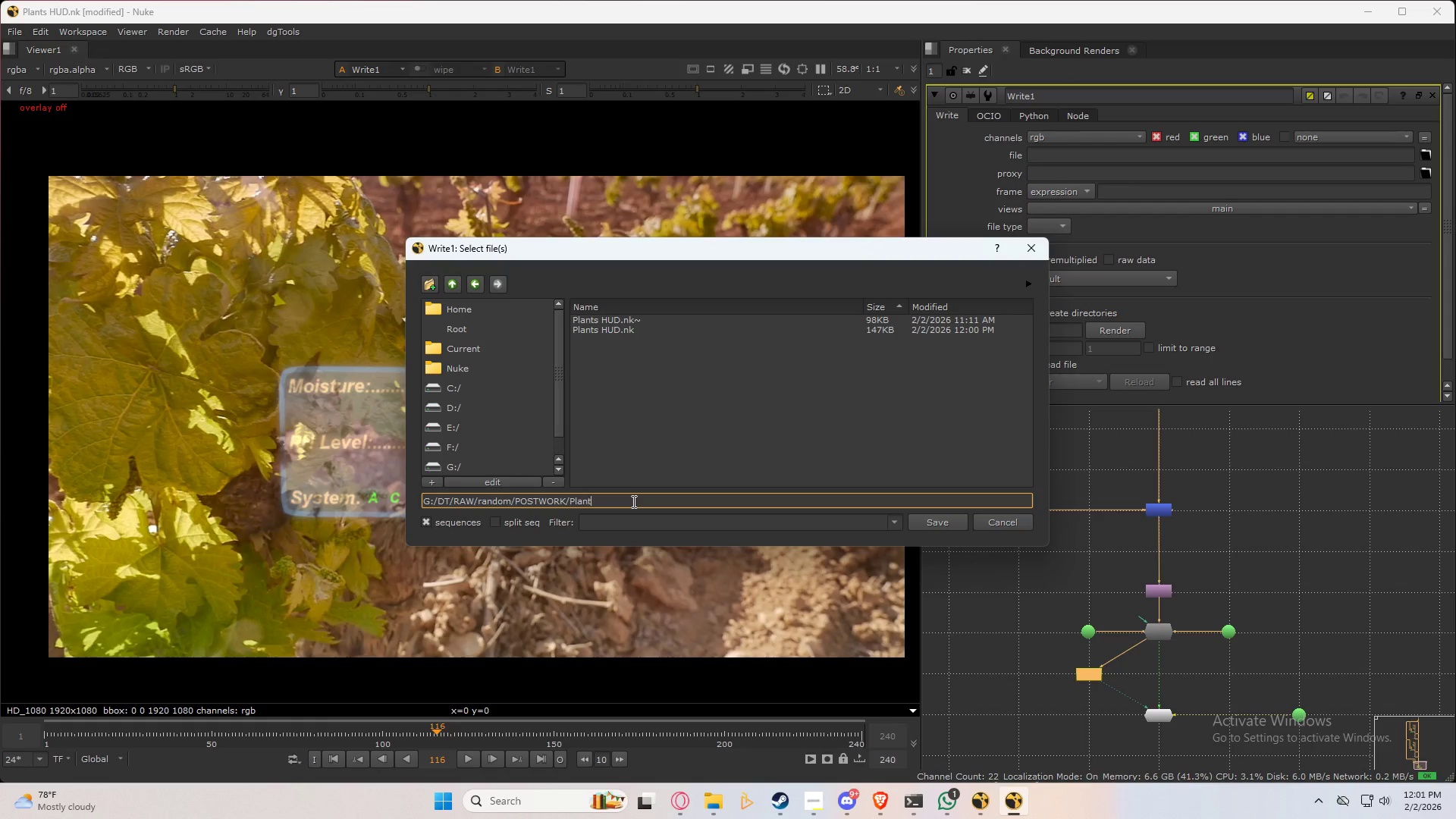 
wait(5.2)
 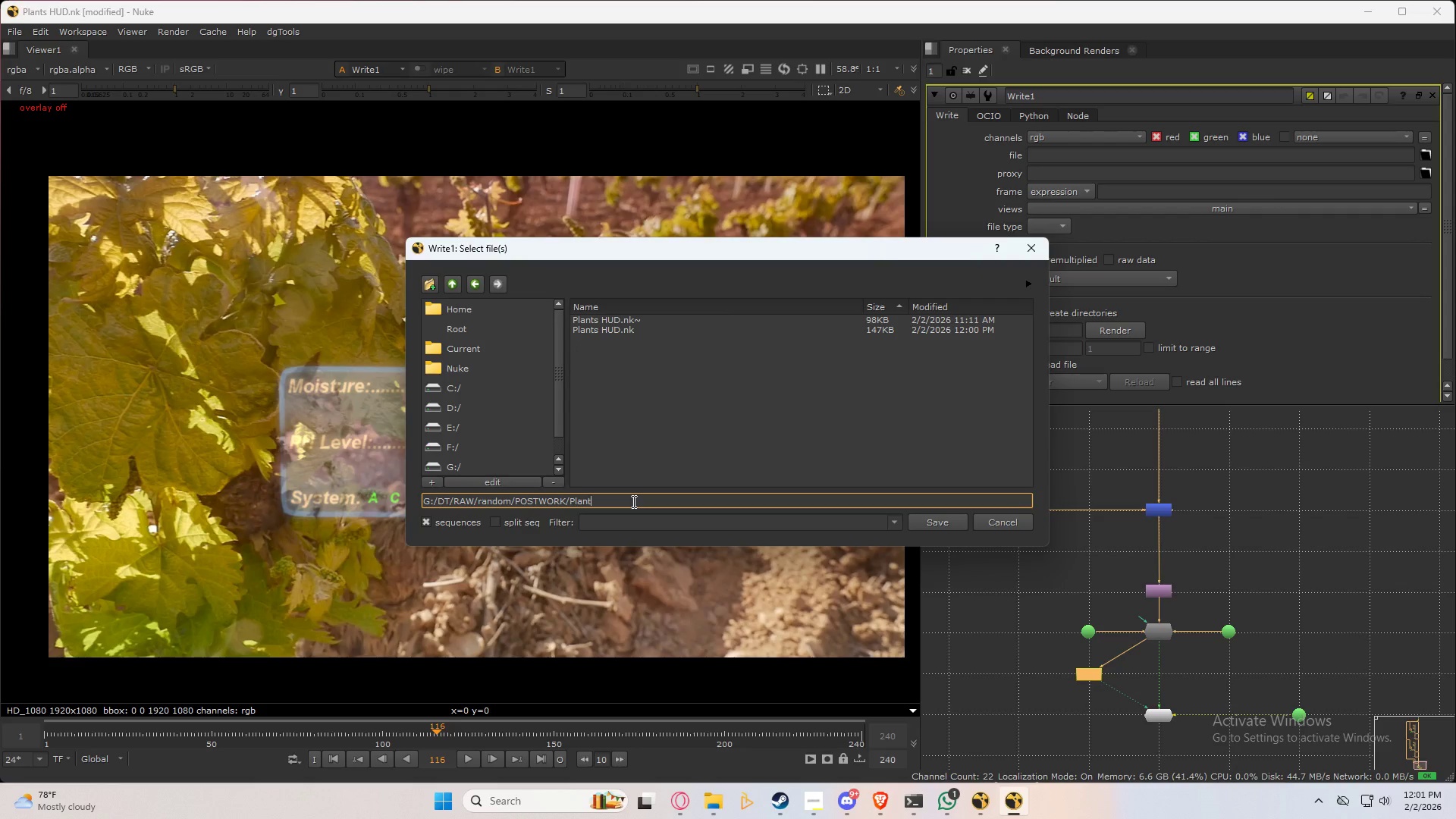 
type(_)
key(Backspace)
type( HUD_FINAL.mp4)
 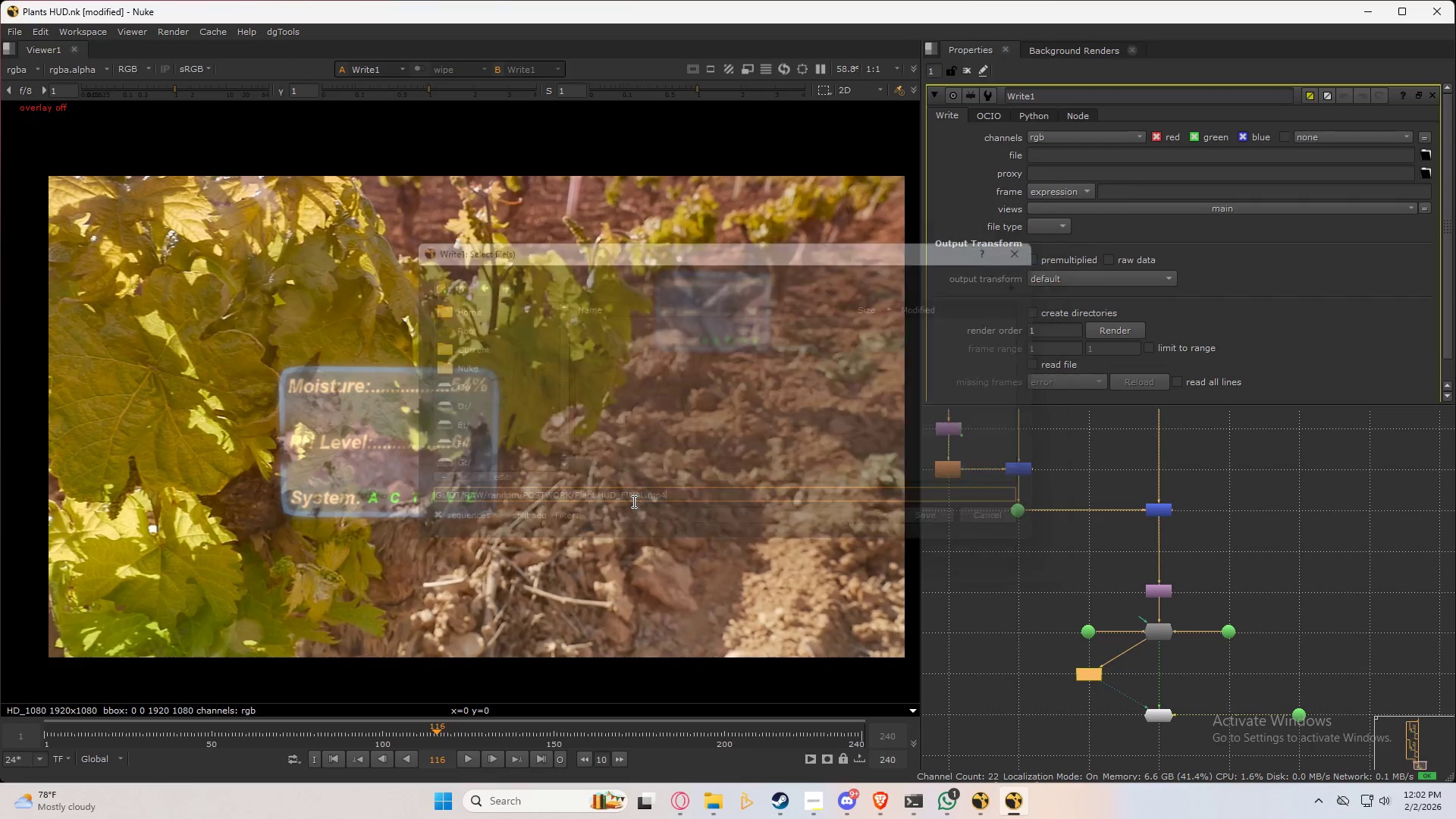 
 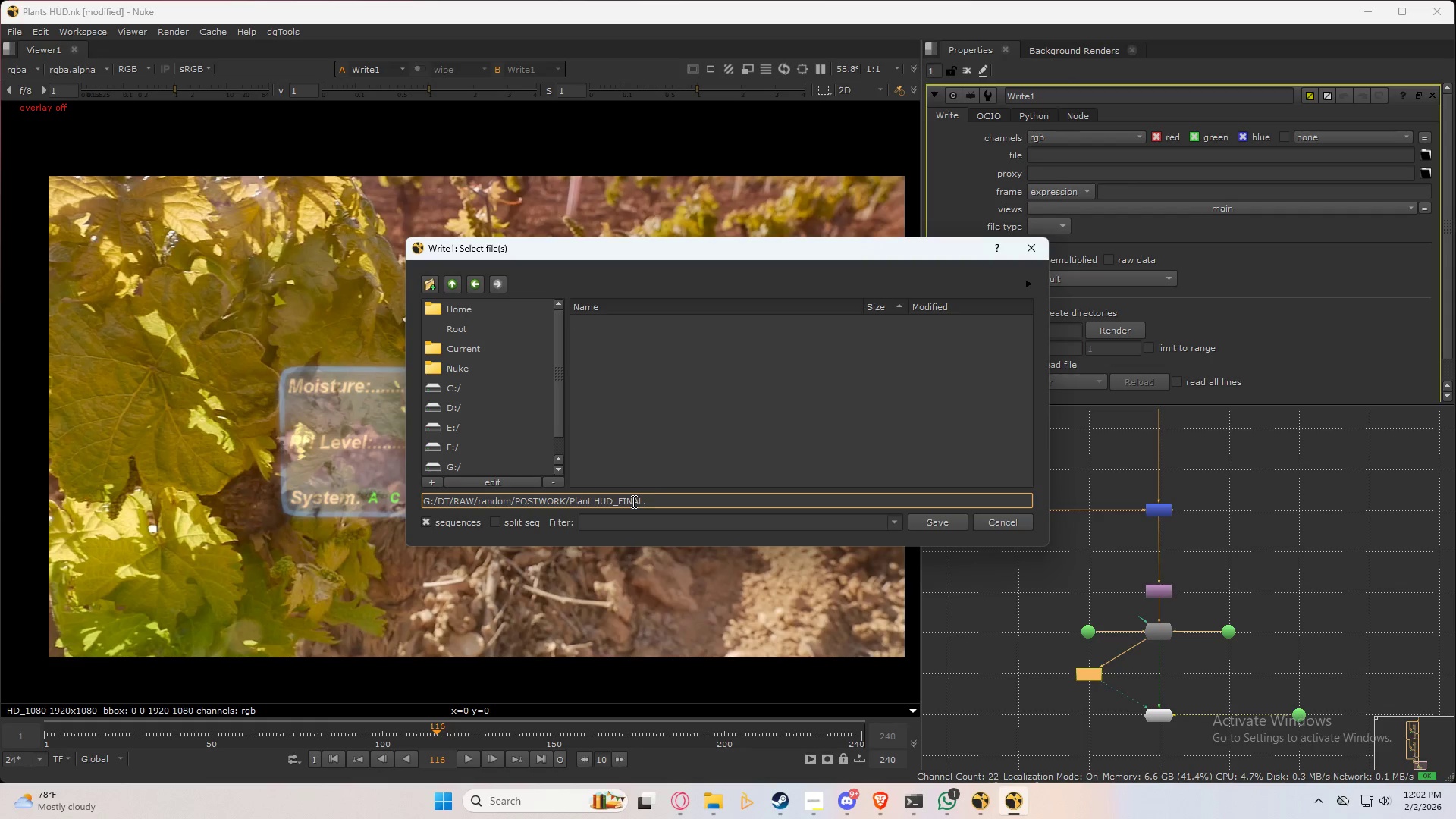 
key(Enter)
 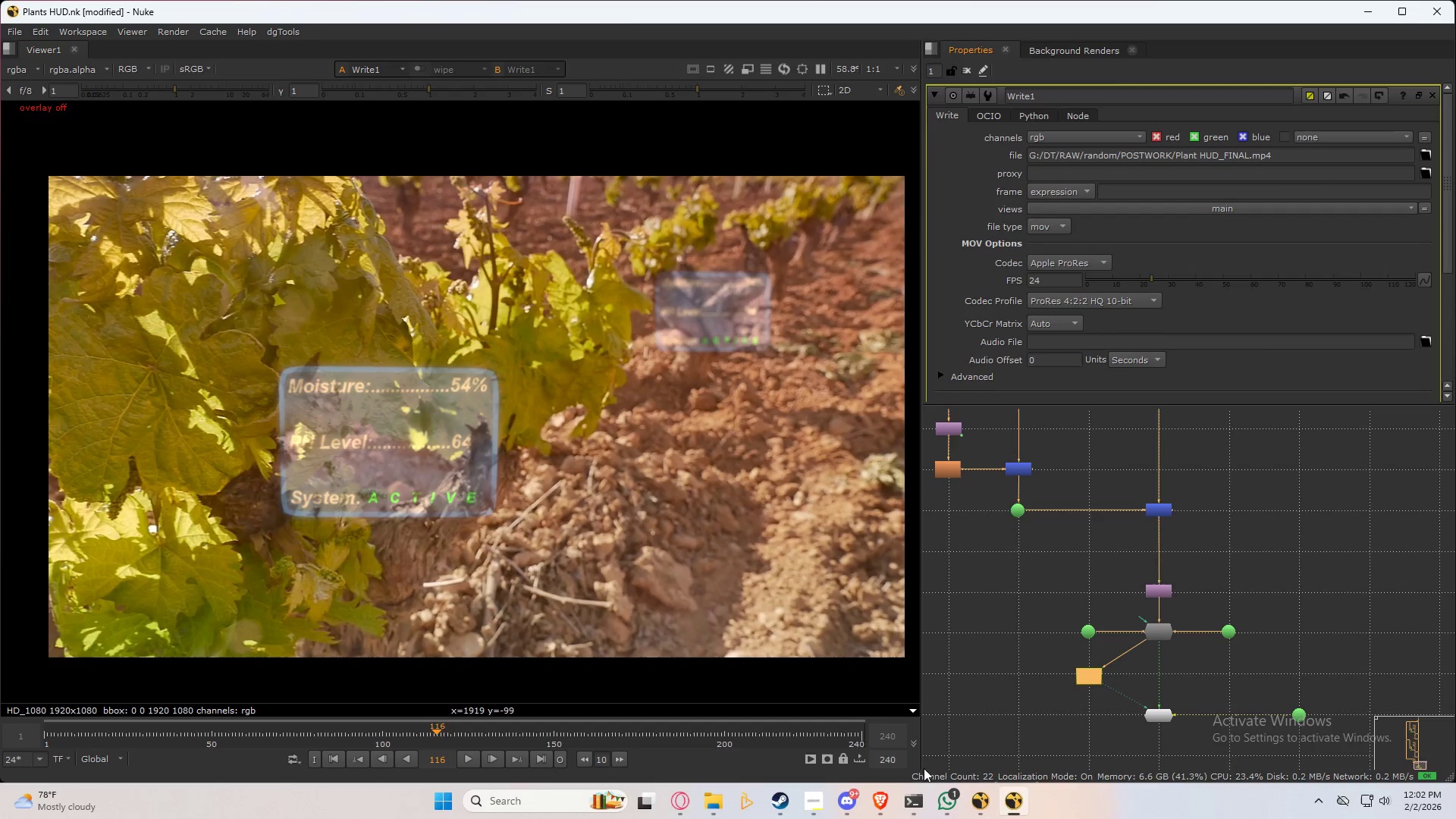 
left_click([815, 804])